 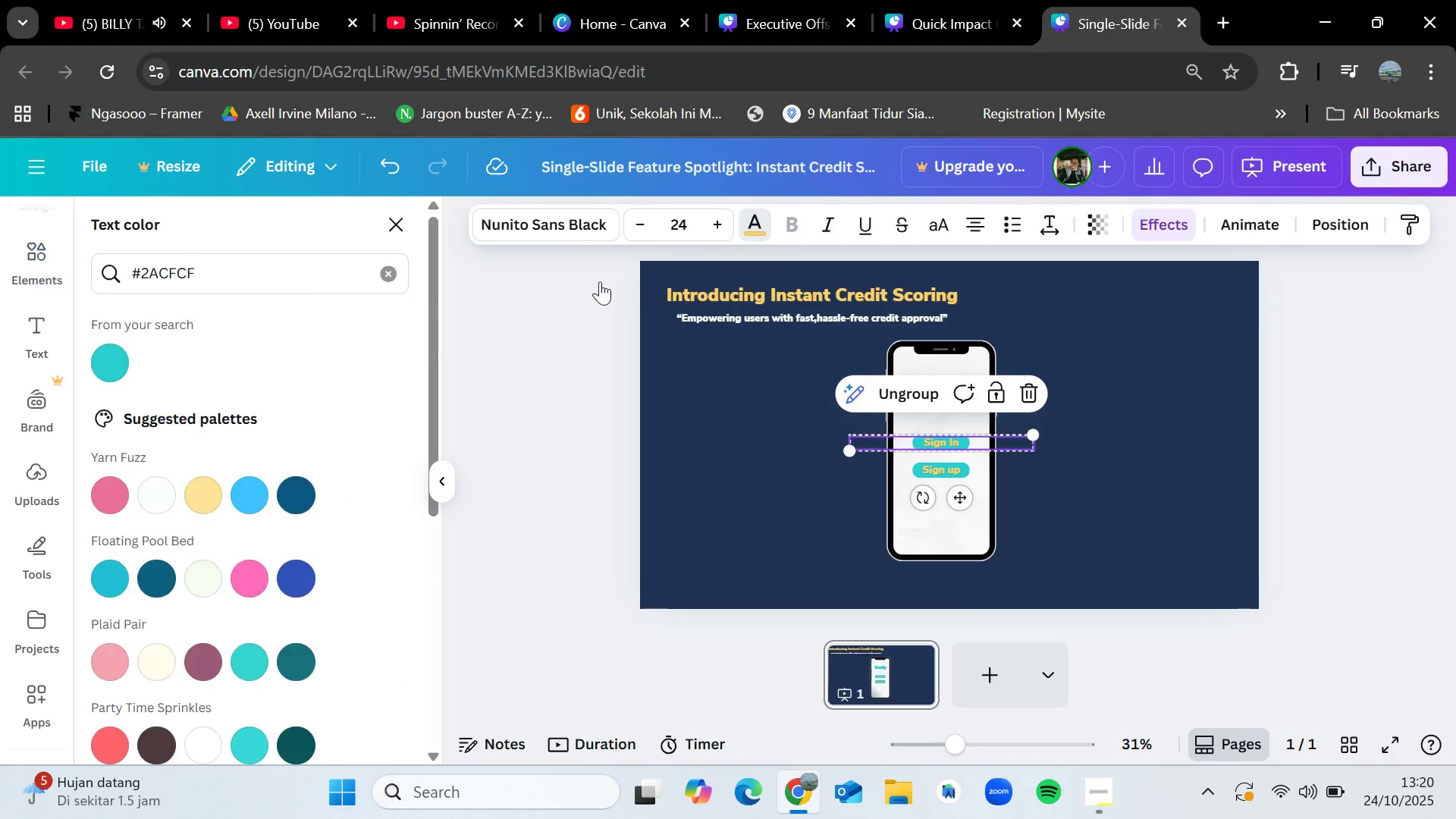 
left_click([381, 275])
 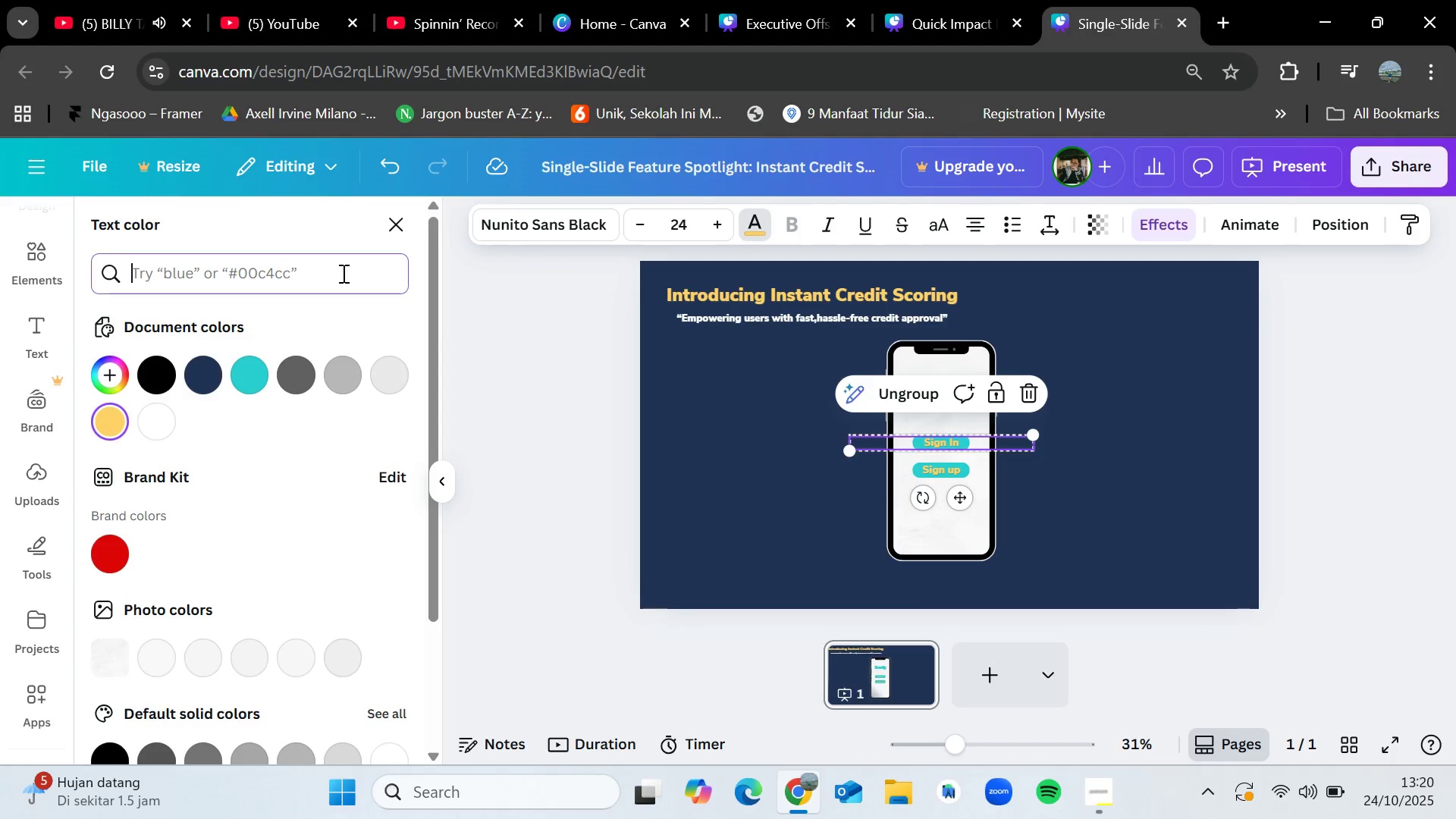 
left_click([342, 273])
 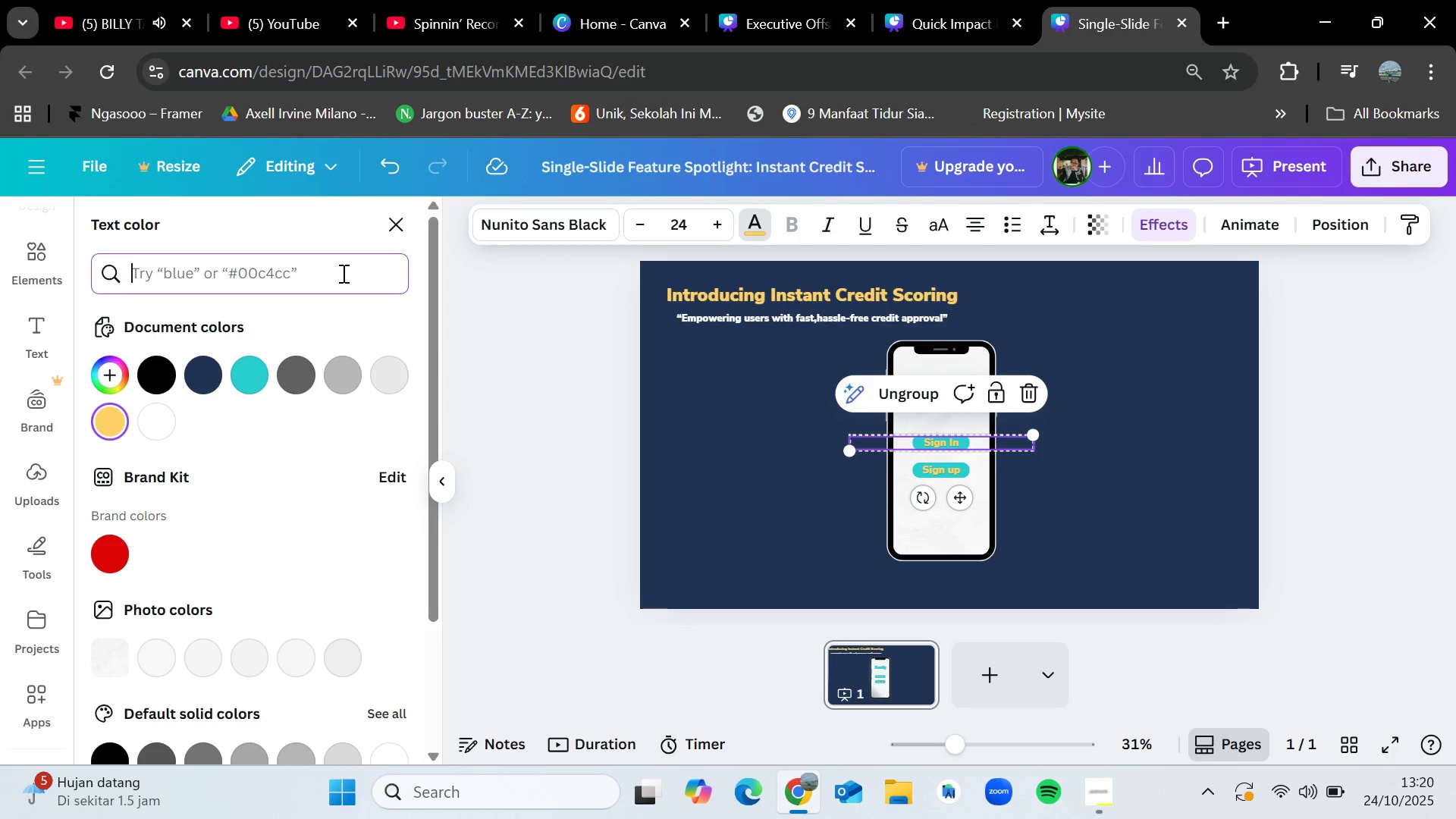 
key(Control+V)
 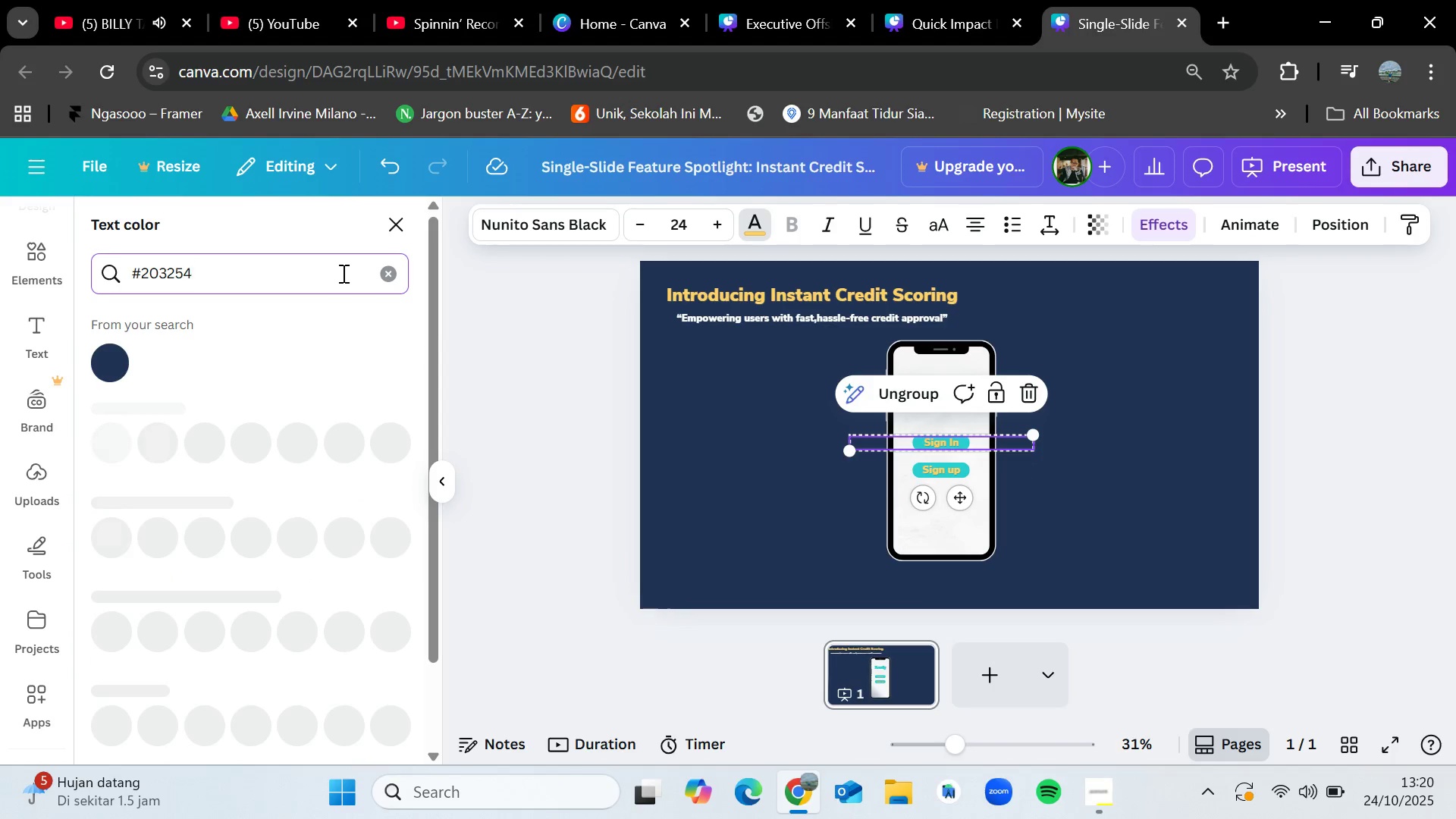 
key(Enter)
 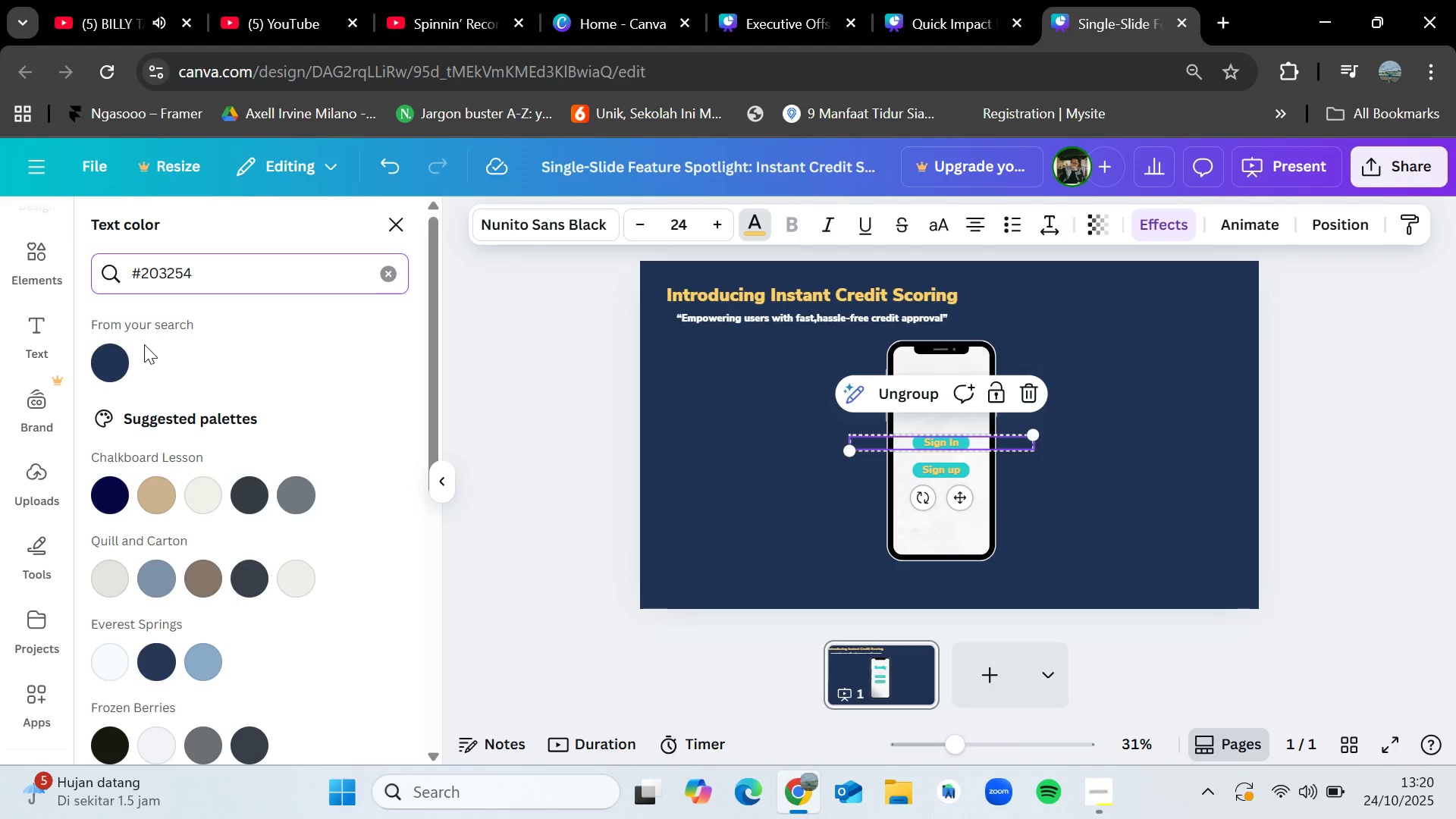 
left_click([116, 352])